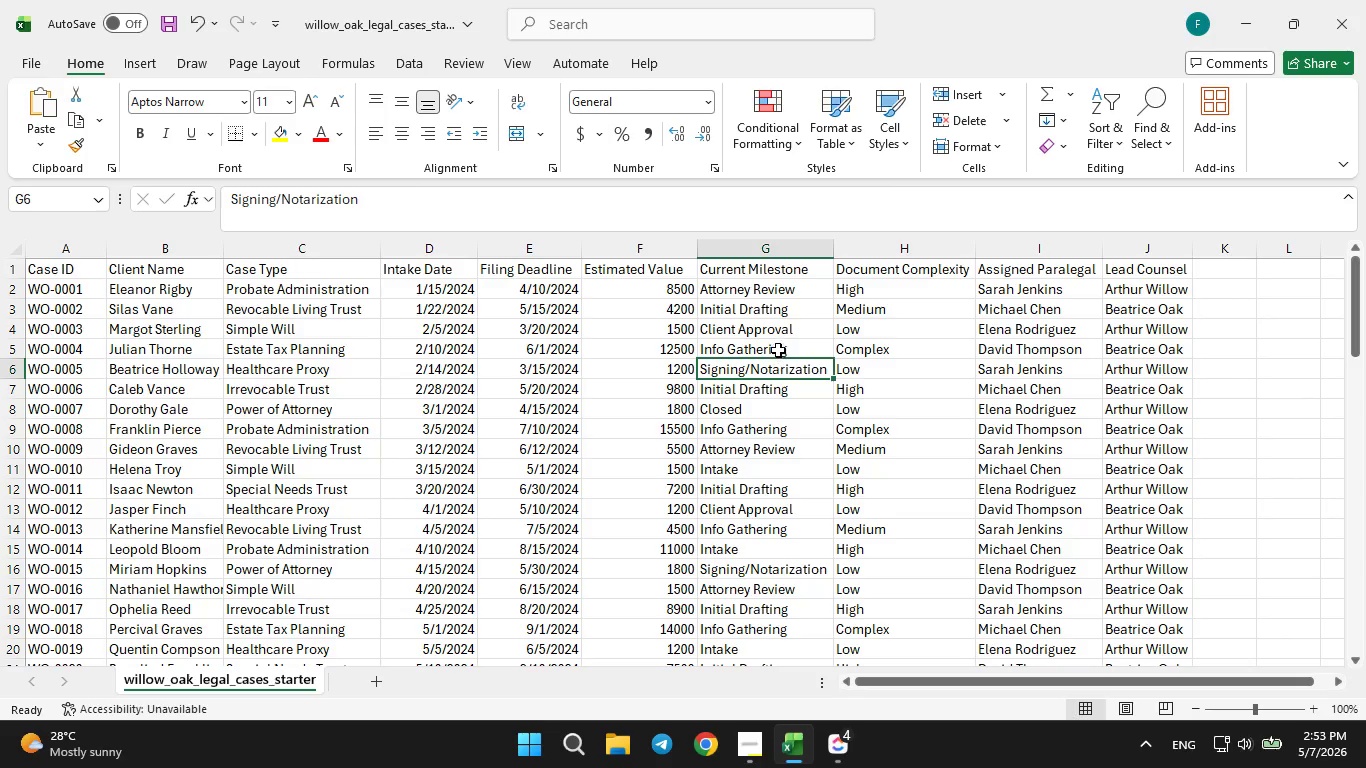 
left_click([768, 413])
 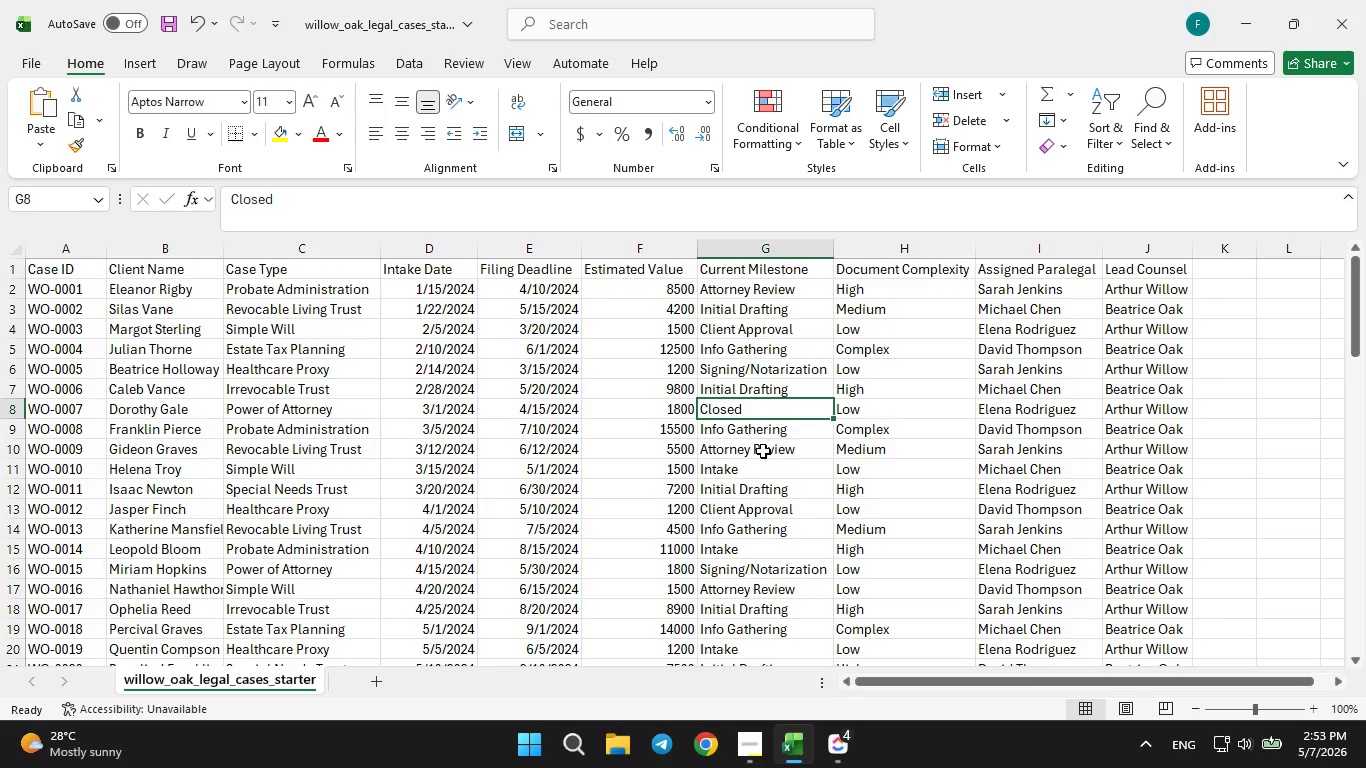 
left_click([763, 451])
 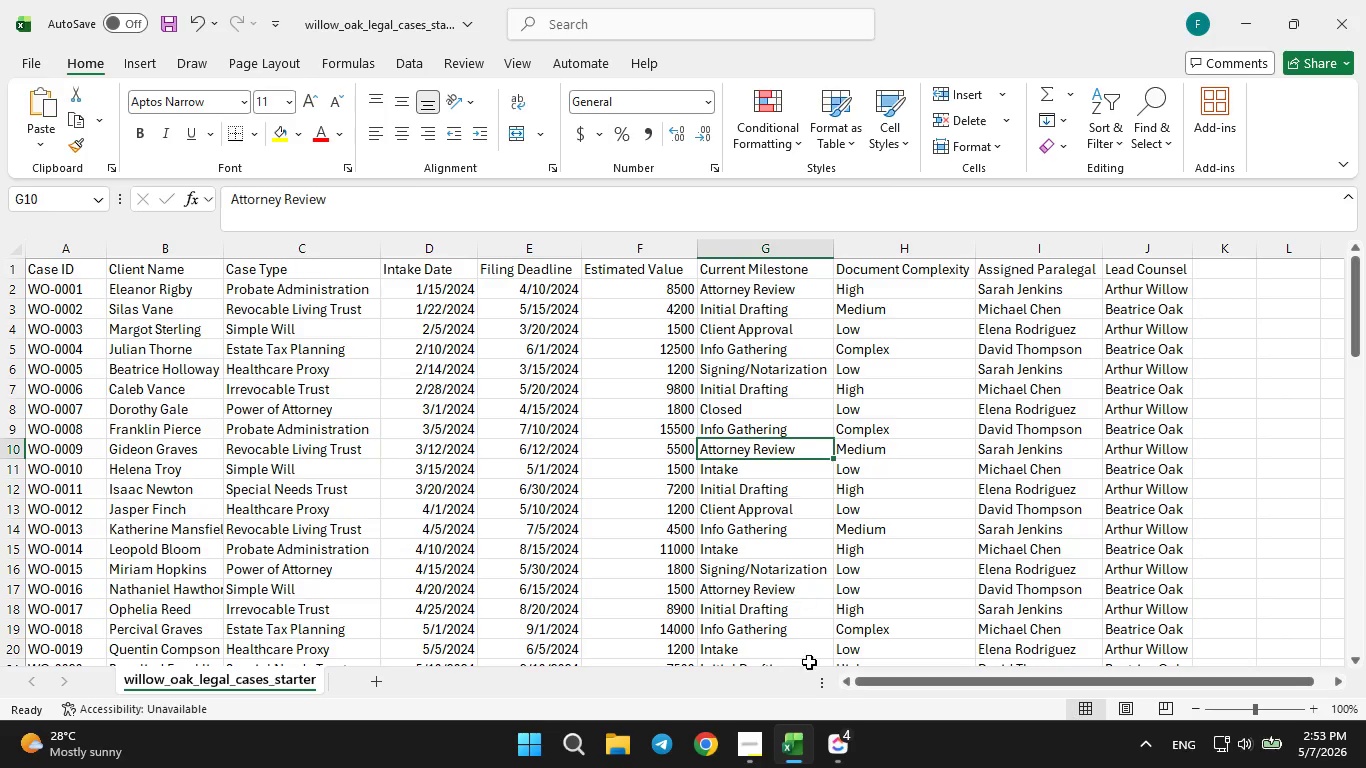 
left_click([840, 756])
 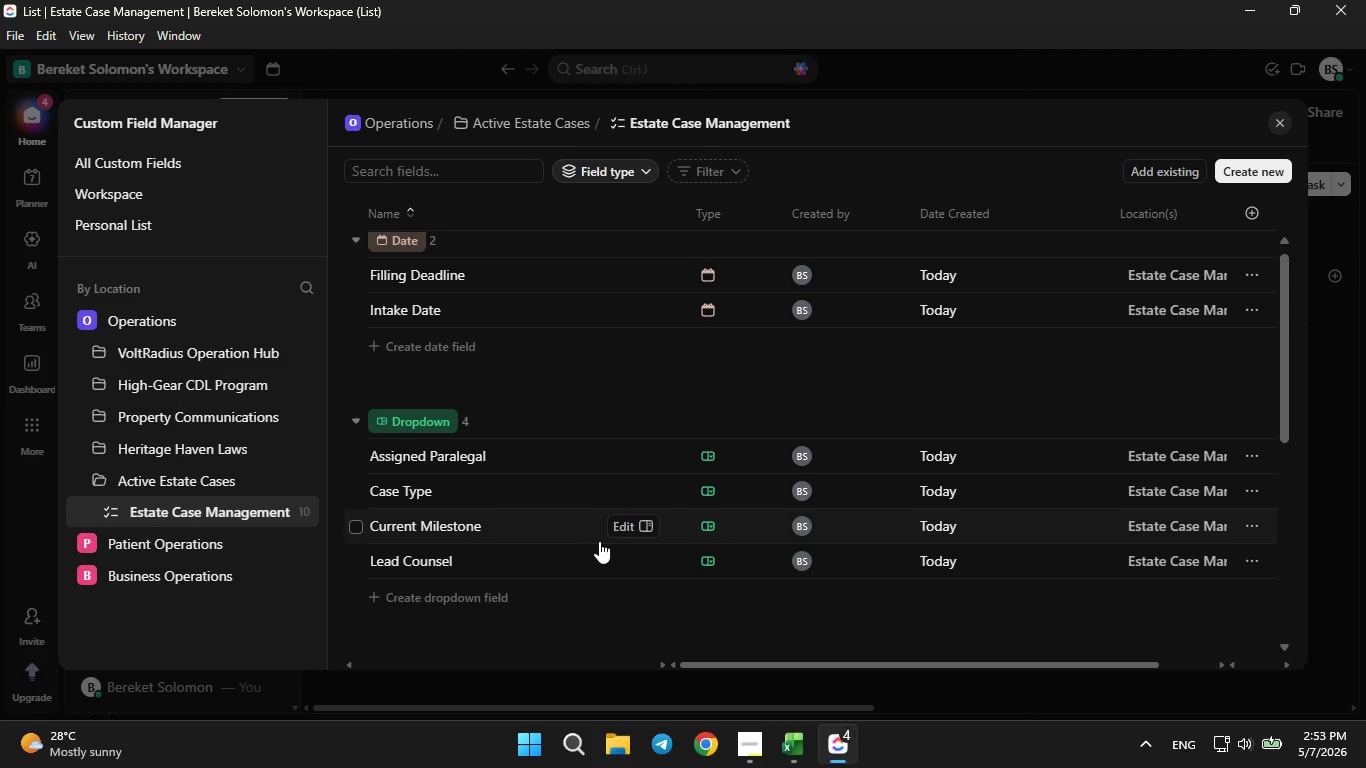 
left_click([620, 529])
 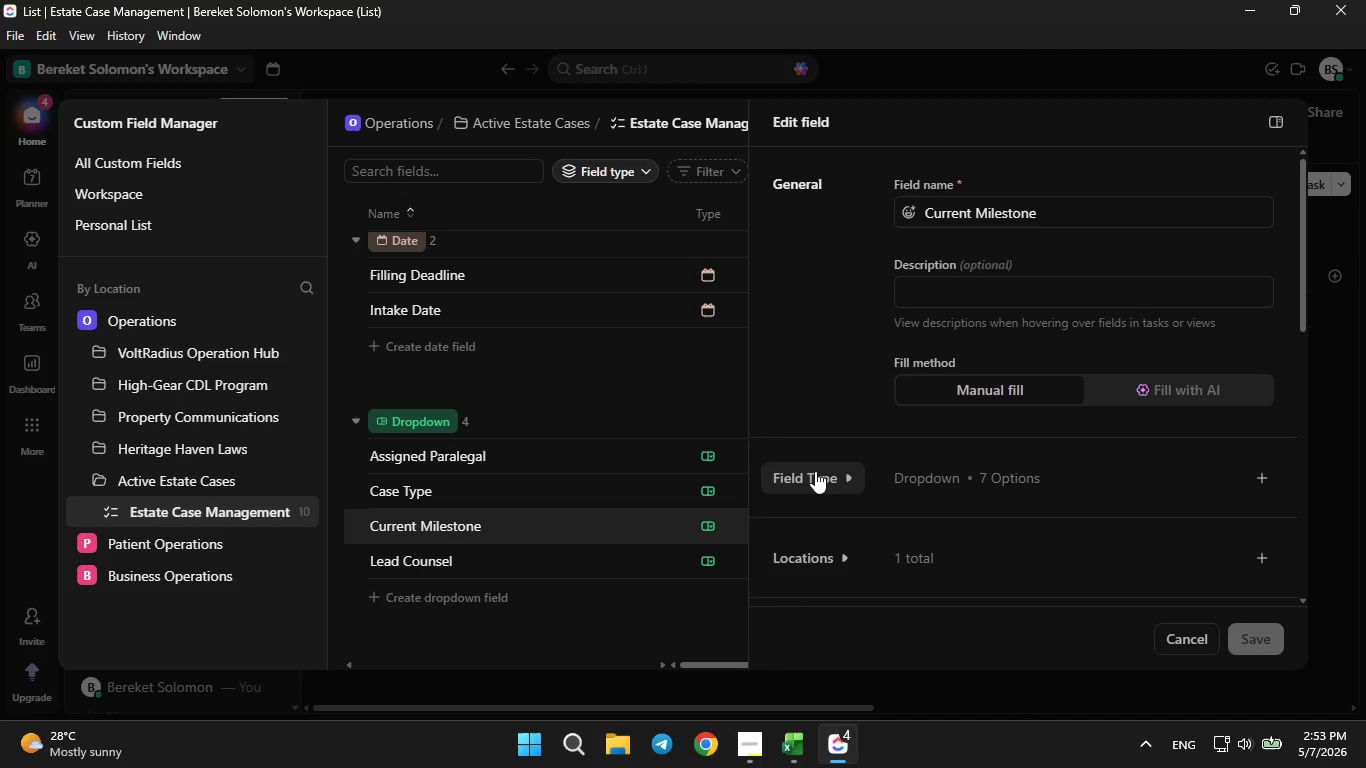 
left_click([815, 471])
 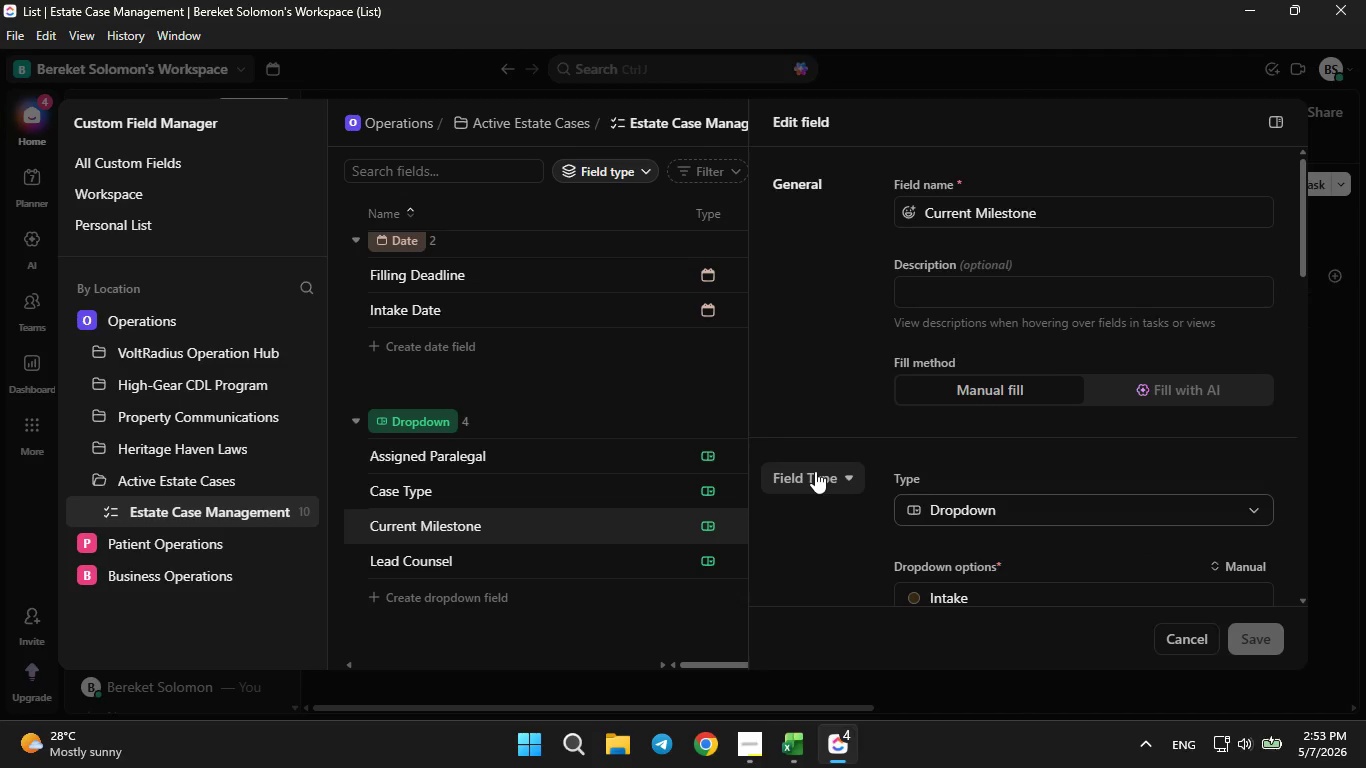 
left_click([815, 471])
 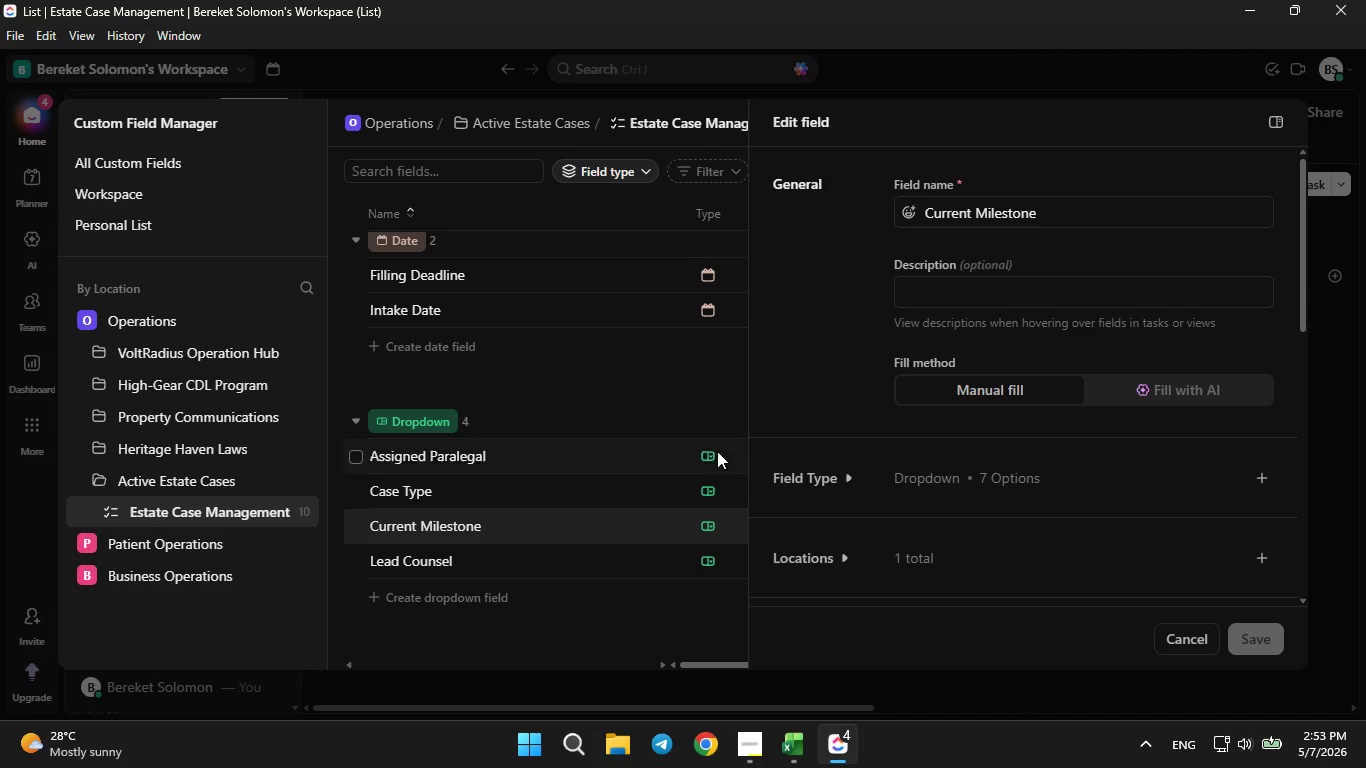 
left_click([651, 385])
 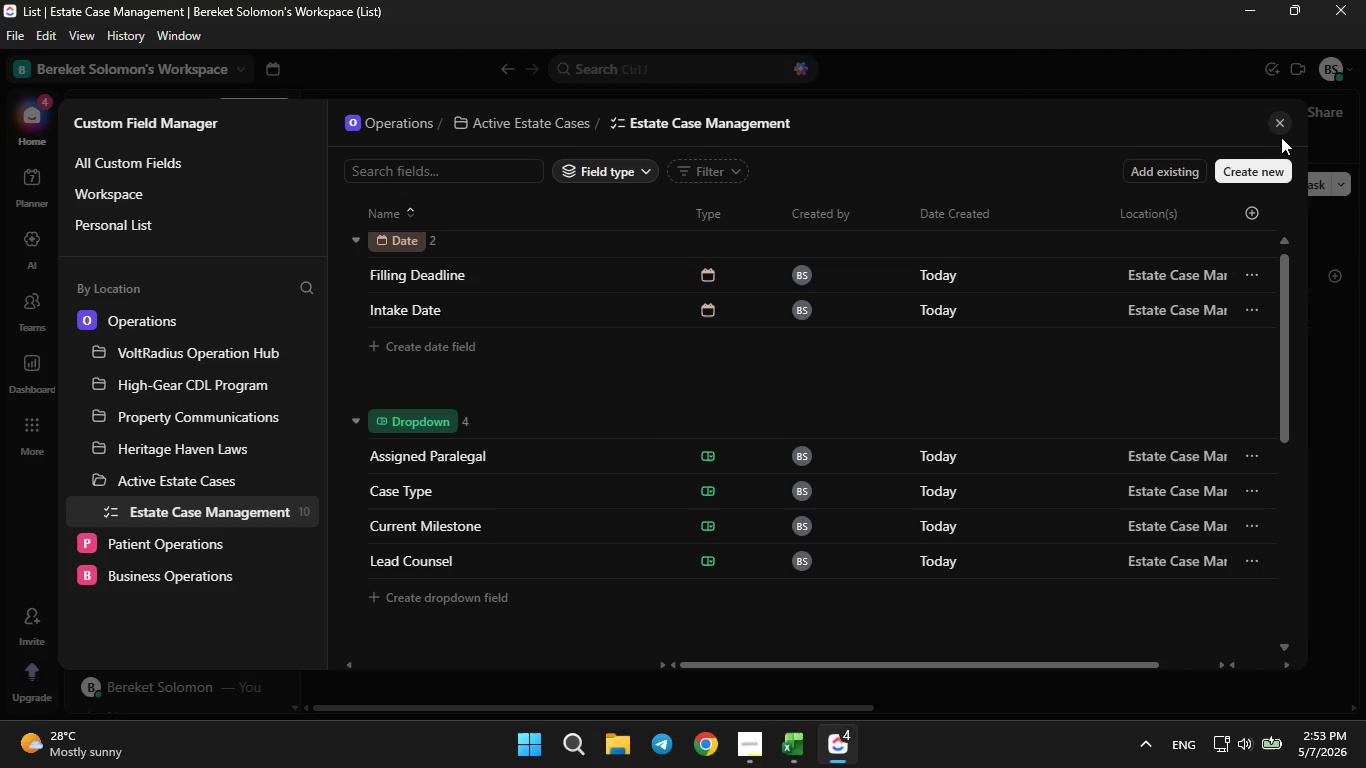 
left_click([1275, 127])
 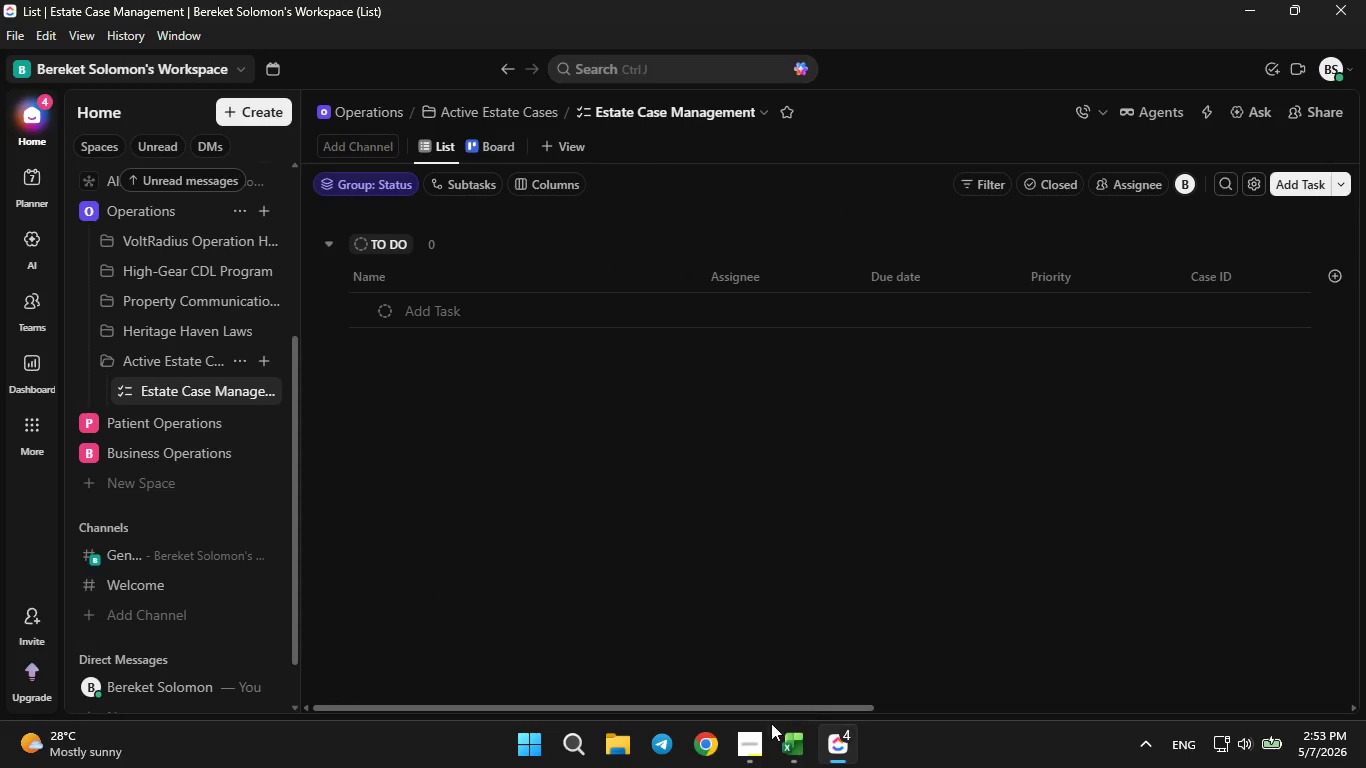 
left_click([757, 741])